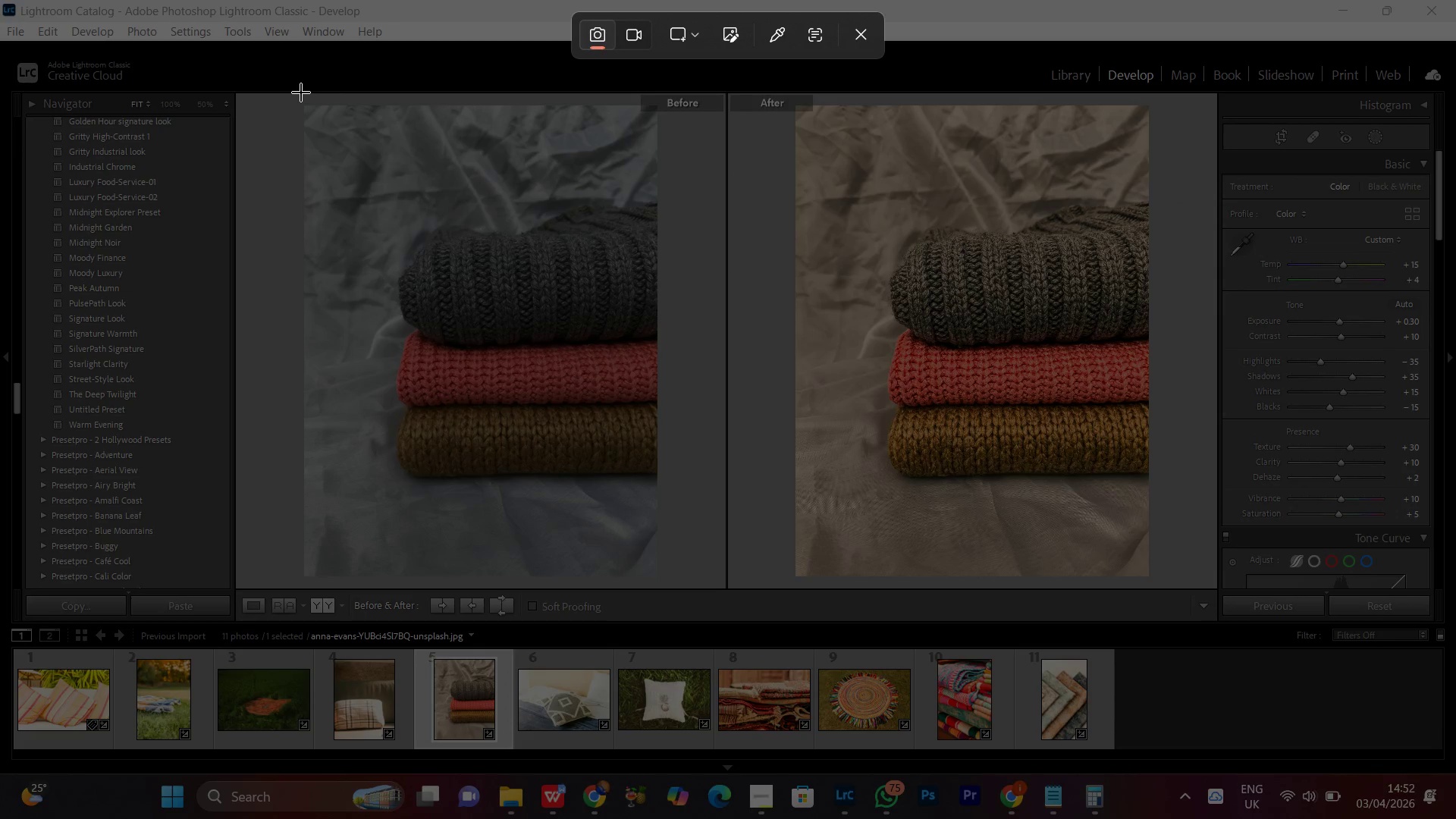 
left_click_drag(start_coordinate=[301, 93], to_coordinate=[1150, 576])
 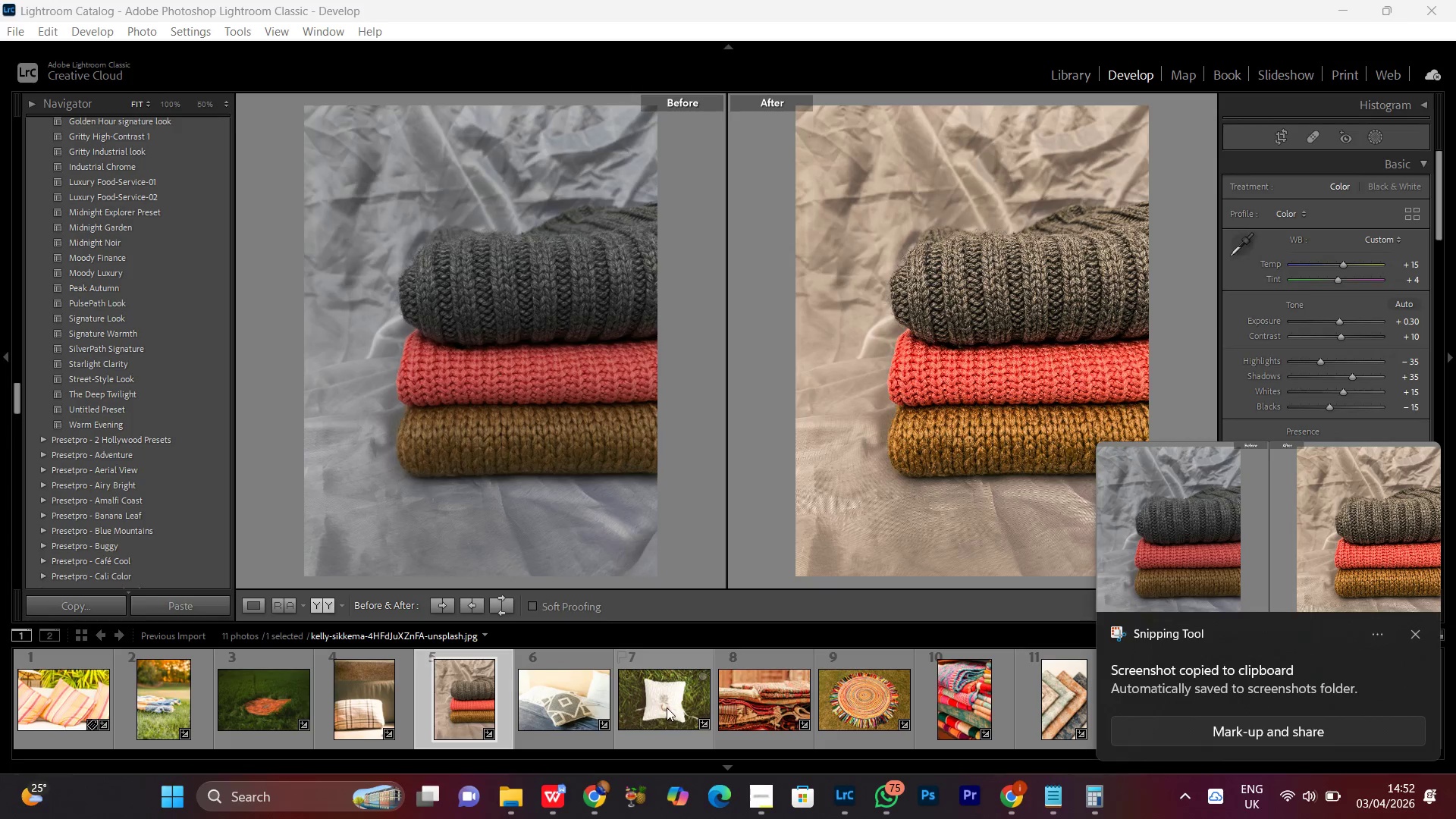 
double_click([667, 708])
 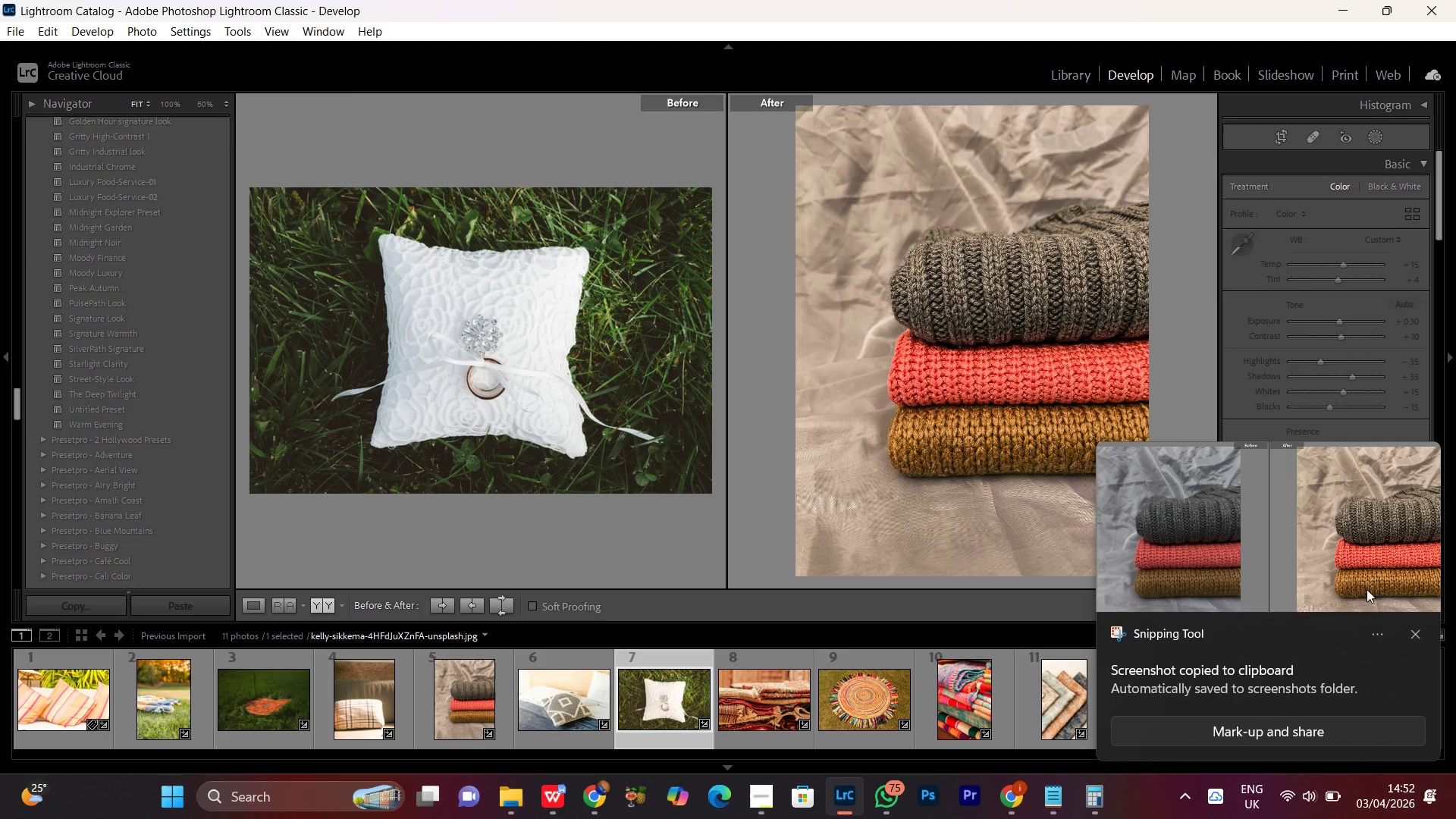 
left_click([1415, 635])
 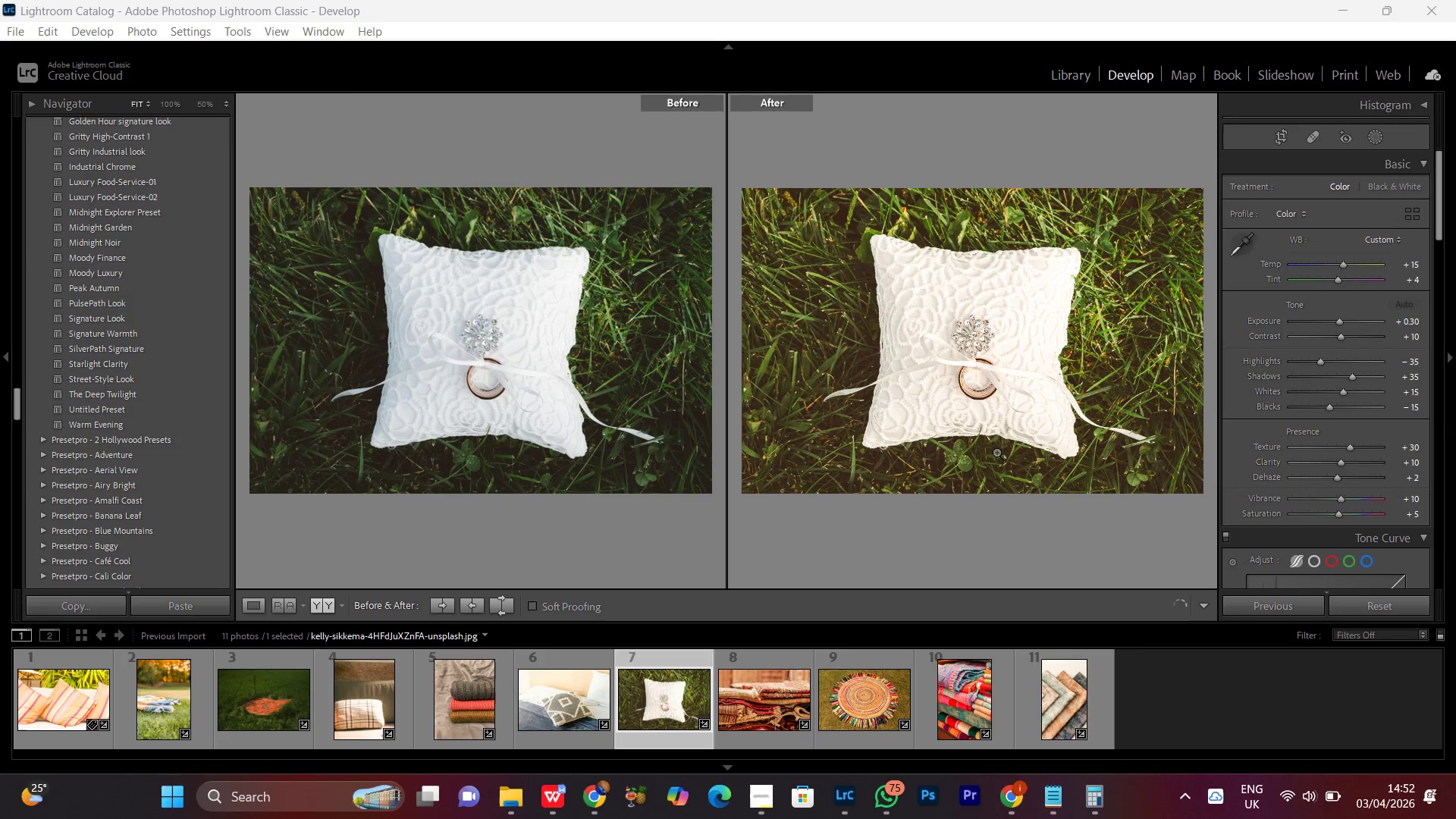 
key(PrintScreen)
 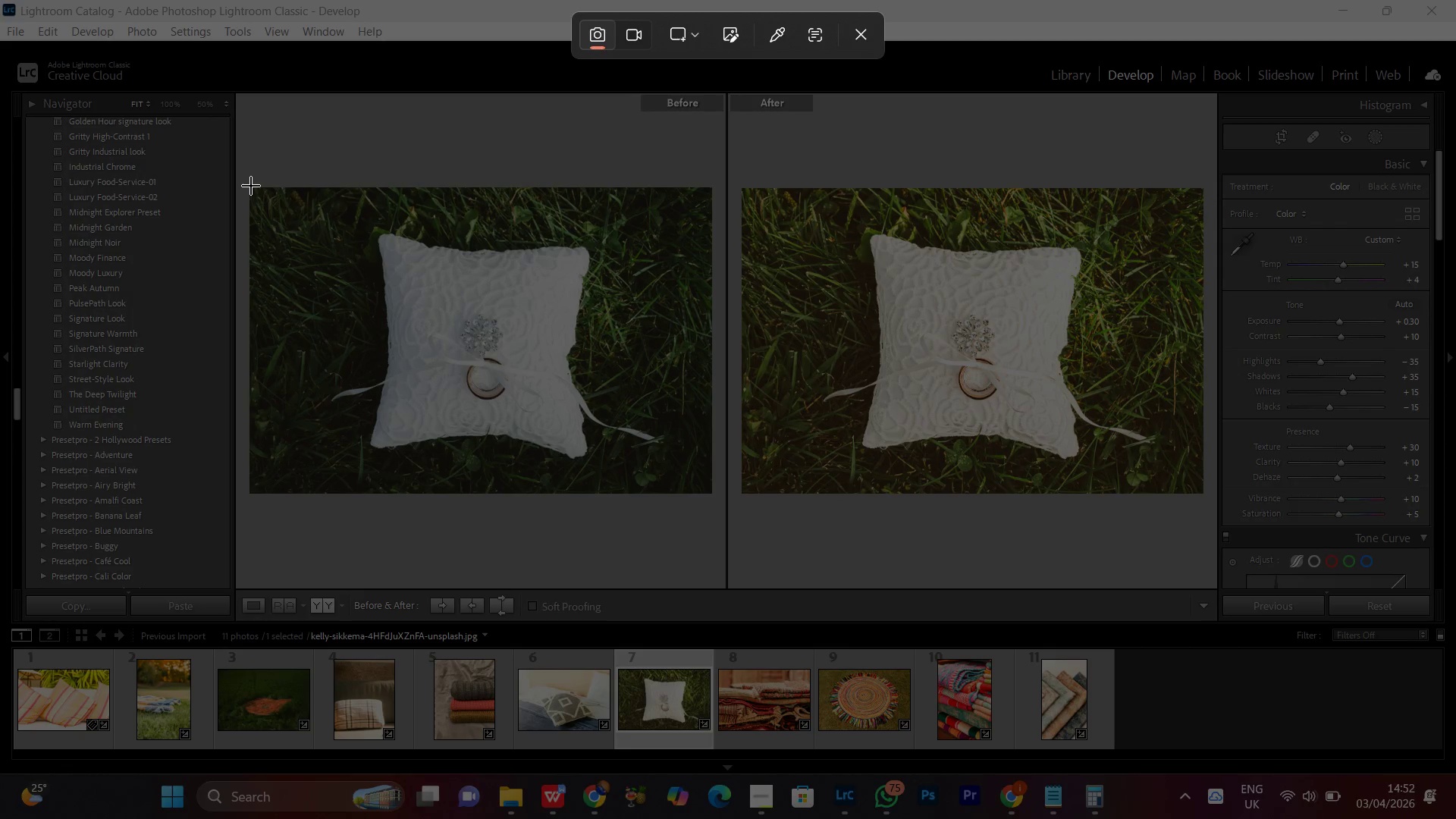 
wait(5.22)
 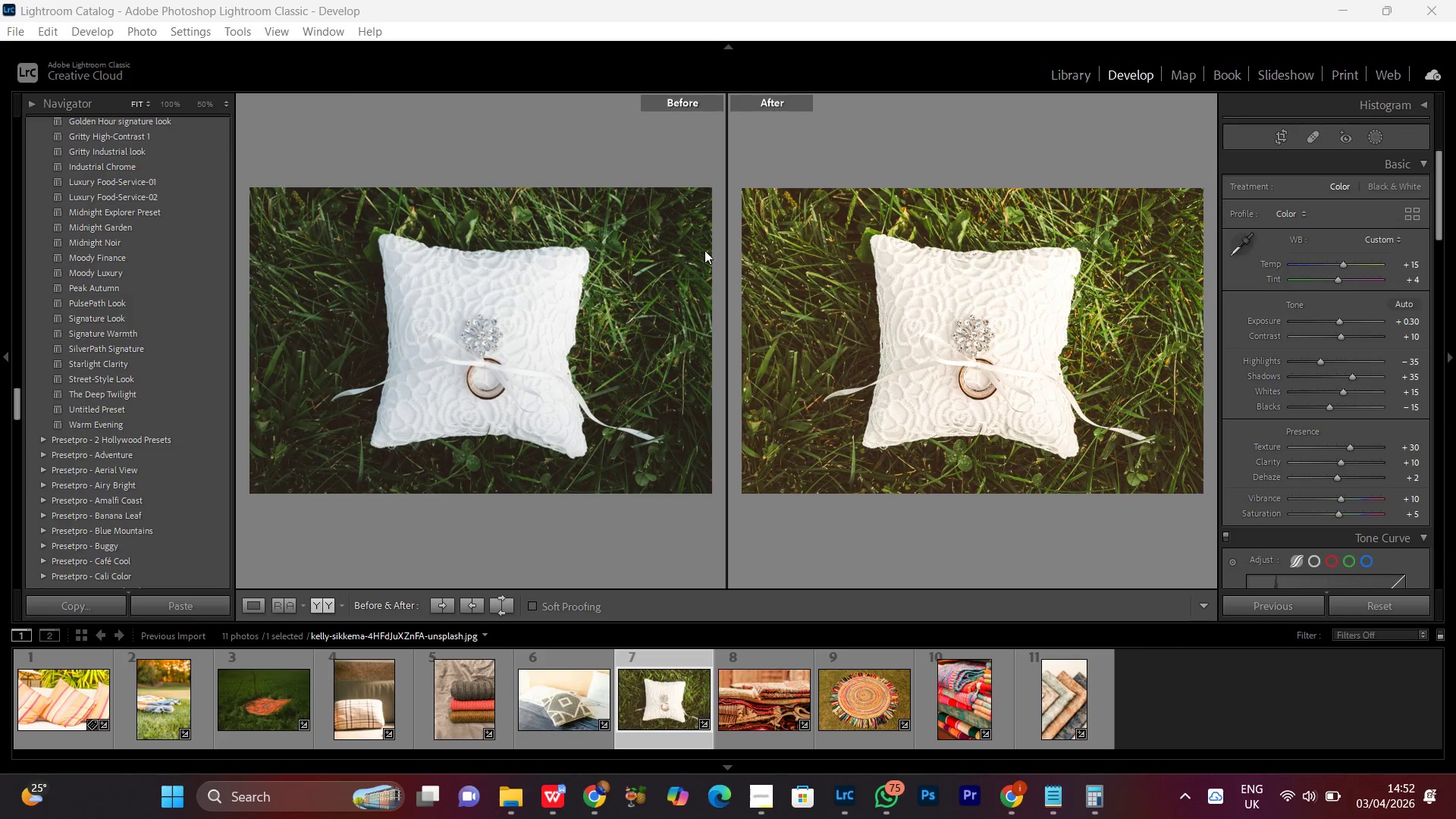 
left_click_drag(start_coordinate=[251, 187], to_coordinate=[1207, 493])
 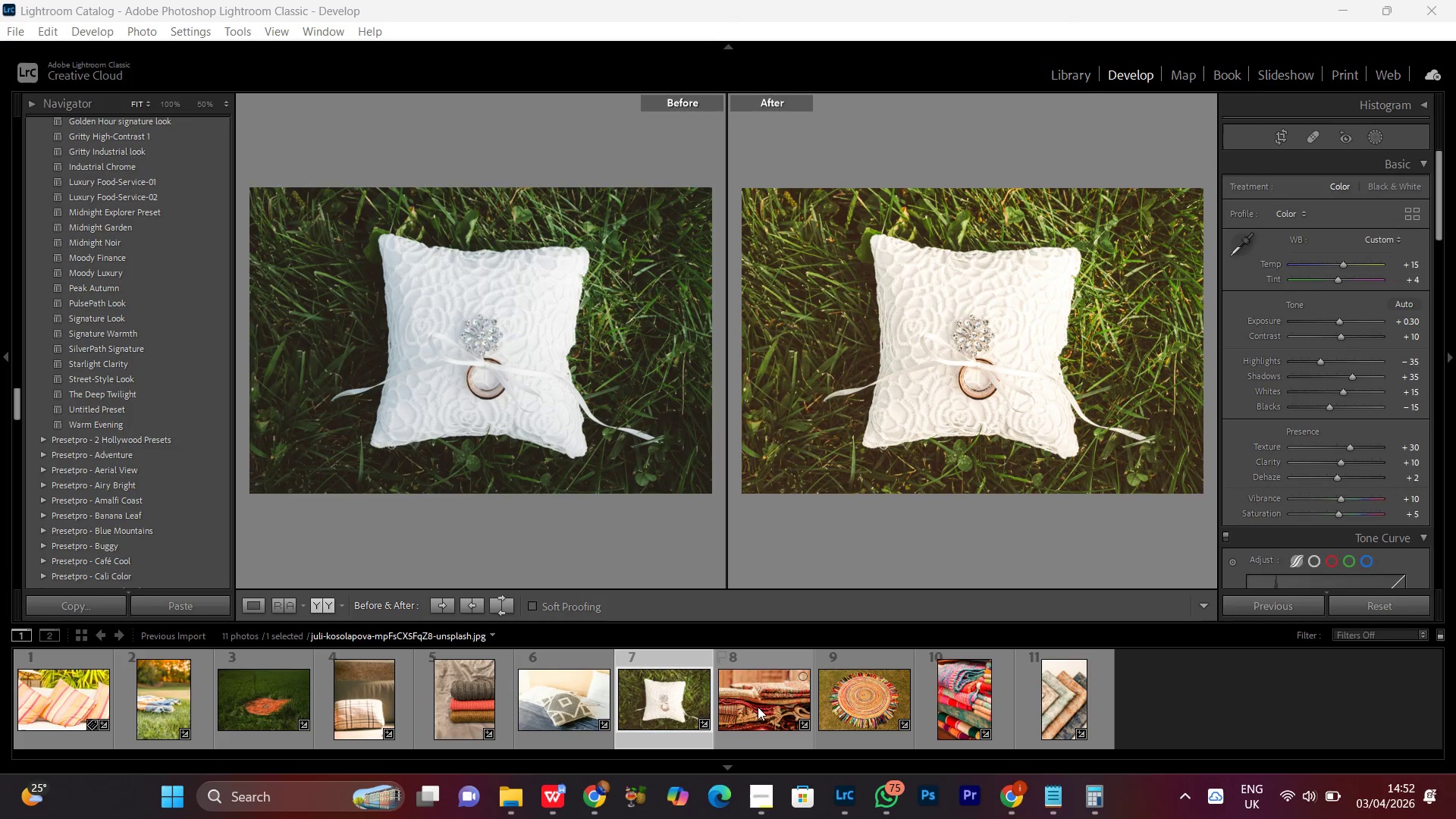 
double_click([758, 707])
 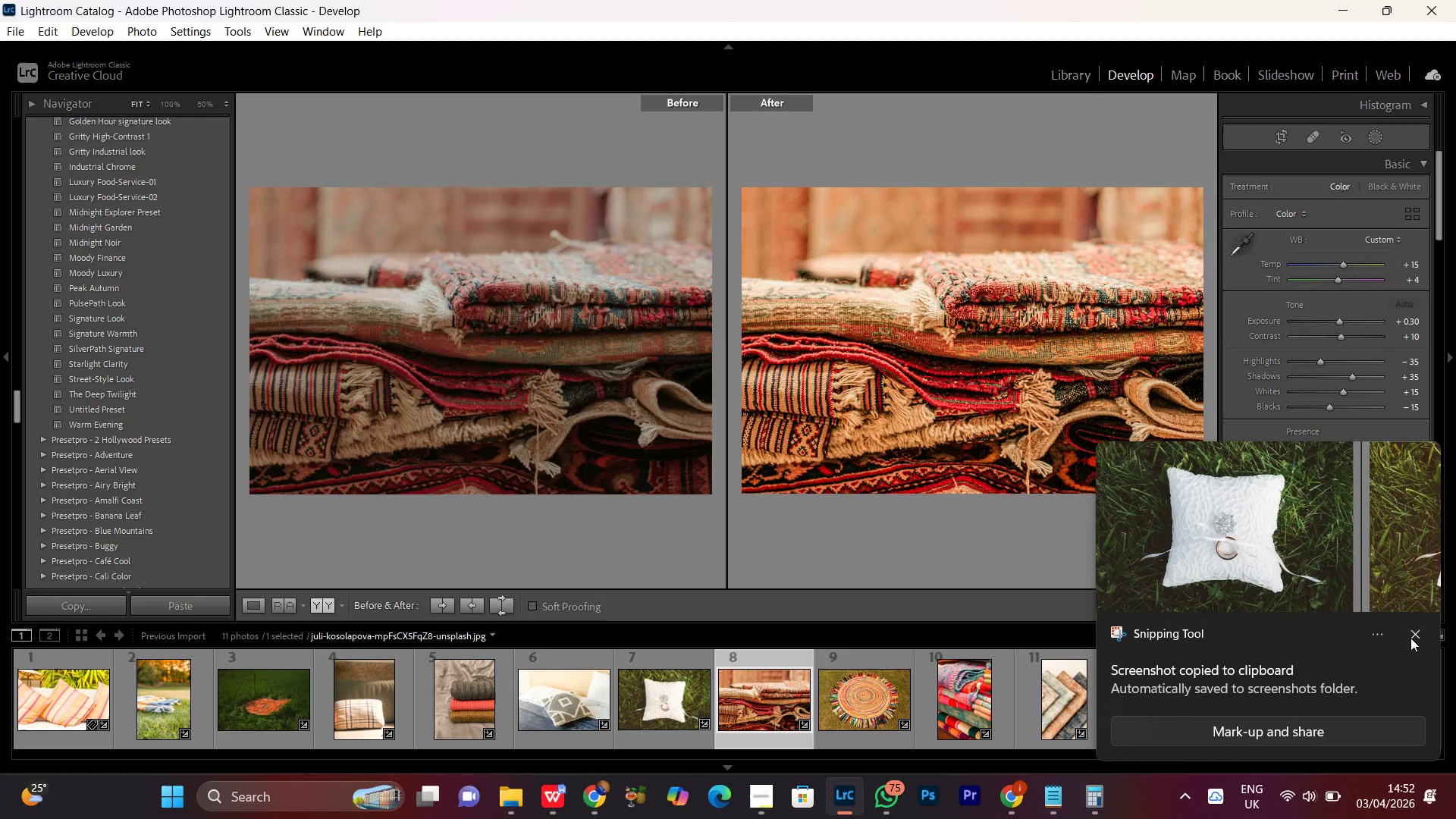 
left_click([1414, 632])
 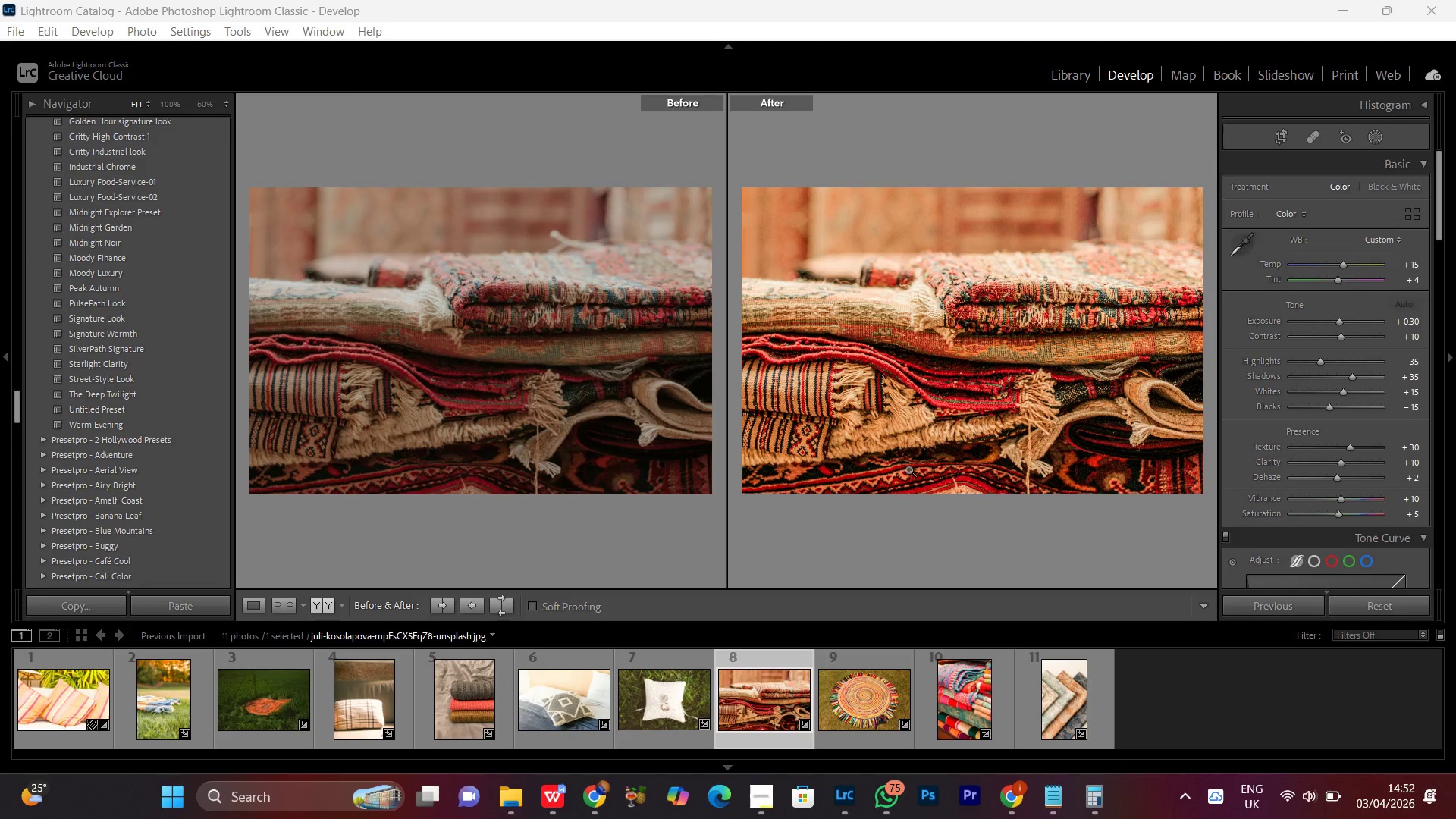 
key(PrintScreen)
 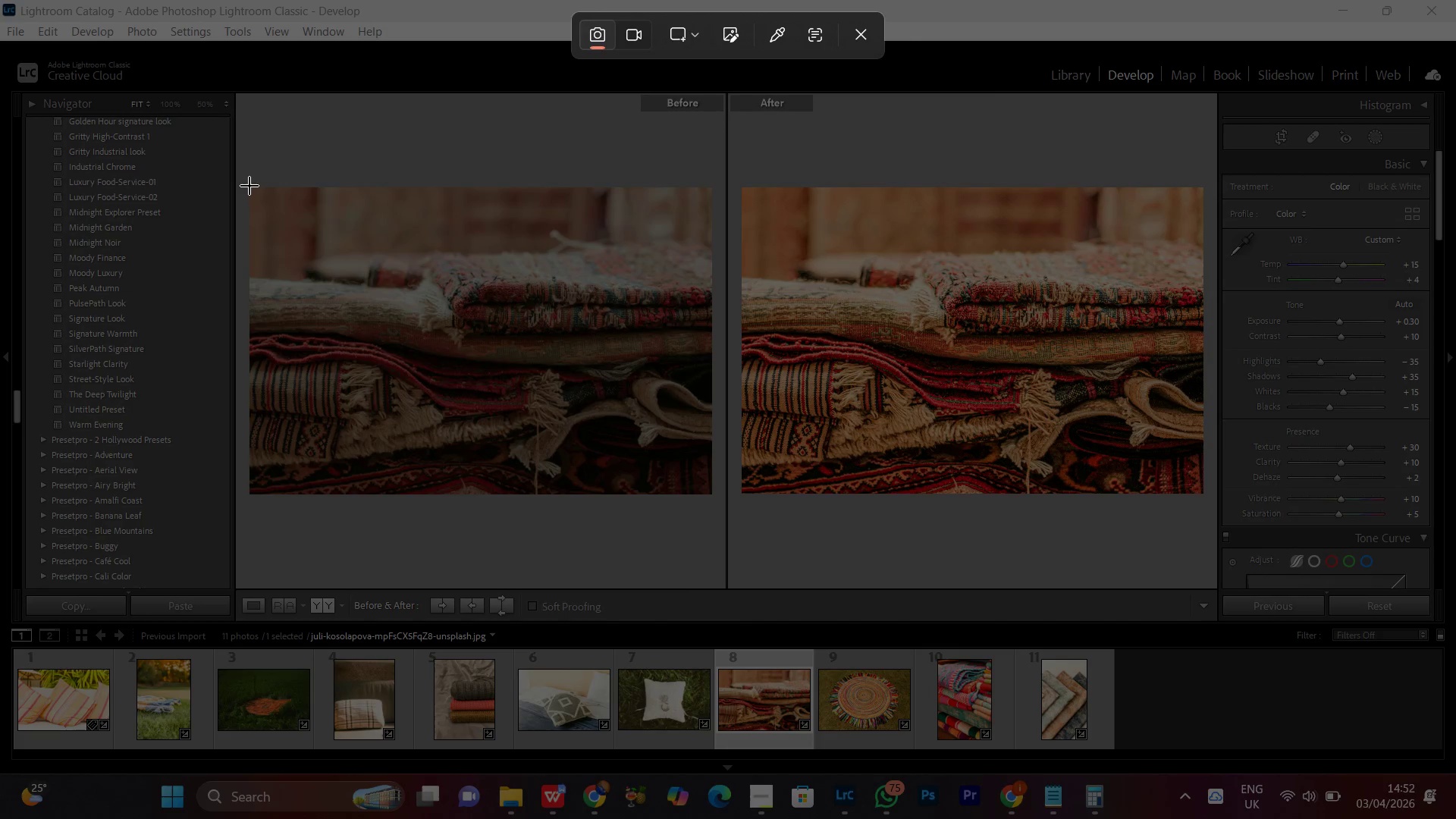 
left_click_drag(start_coordinate=[249, 186], to_coordinate=[1204, 493])
 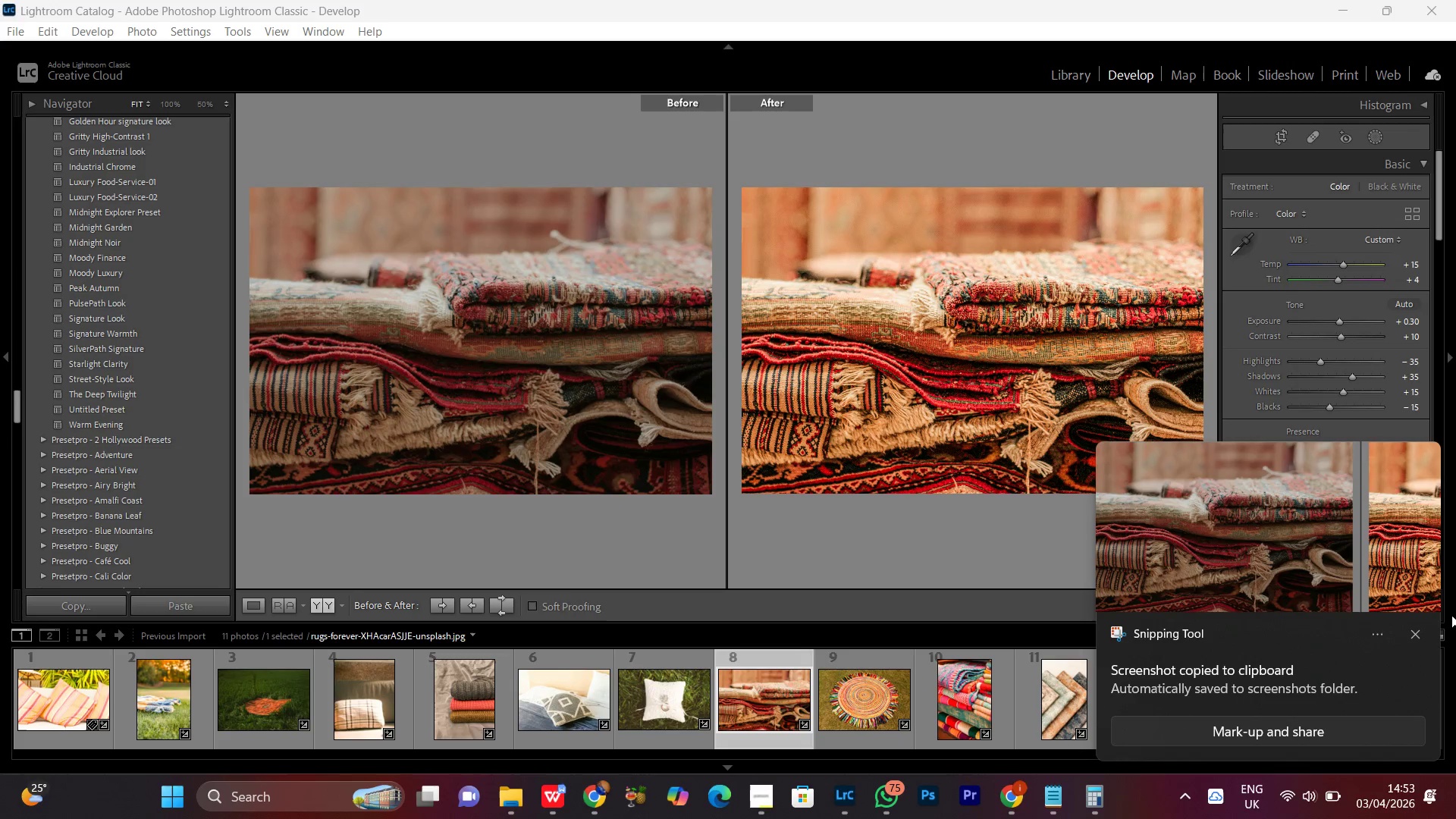 
left_click([1414, 638])
 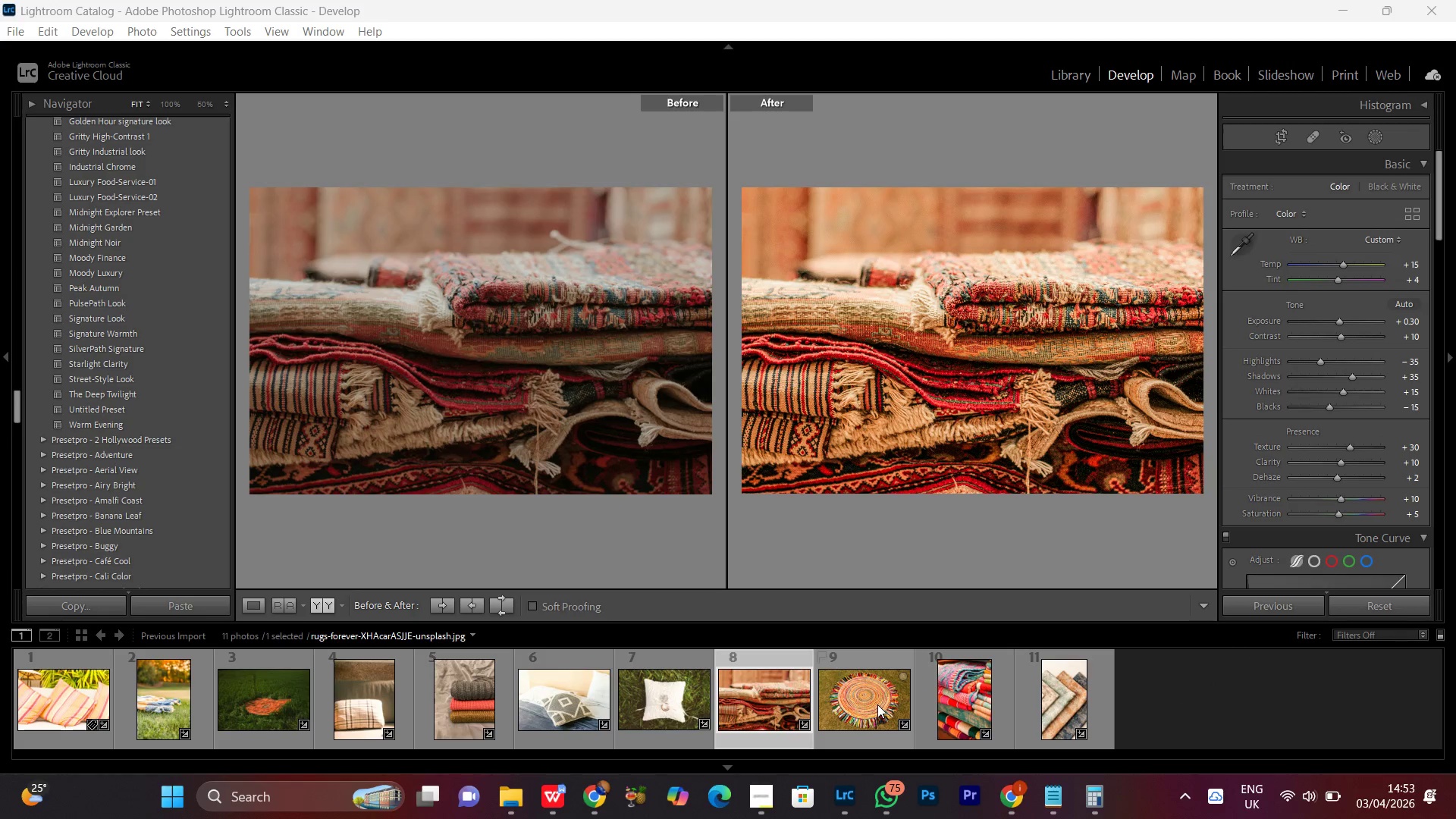 
double_click([877, 704])
 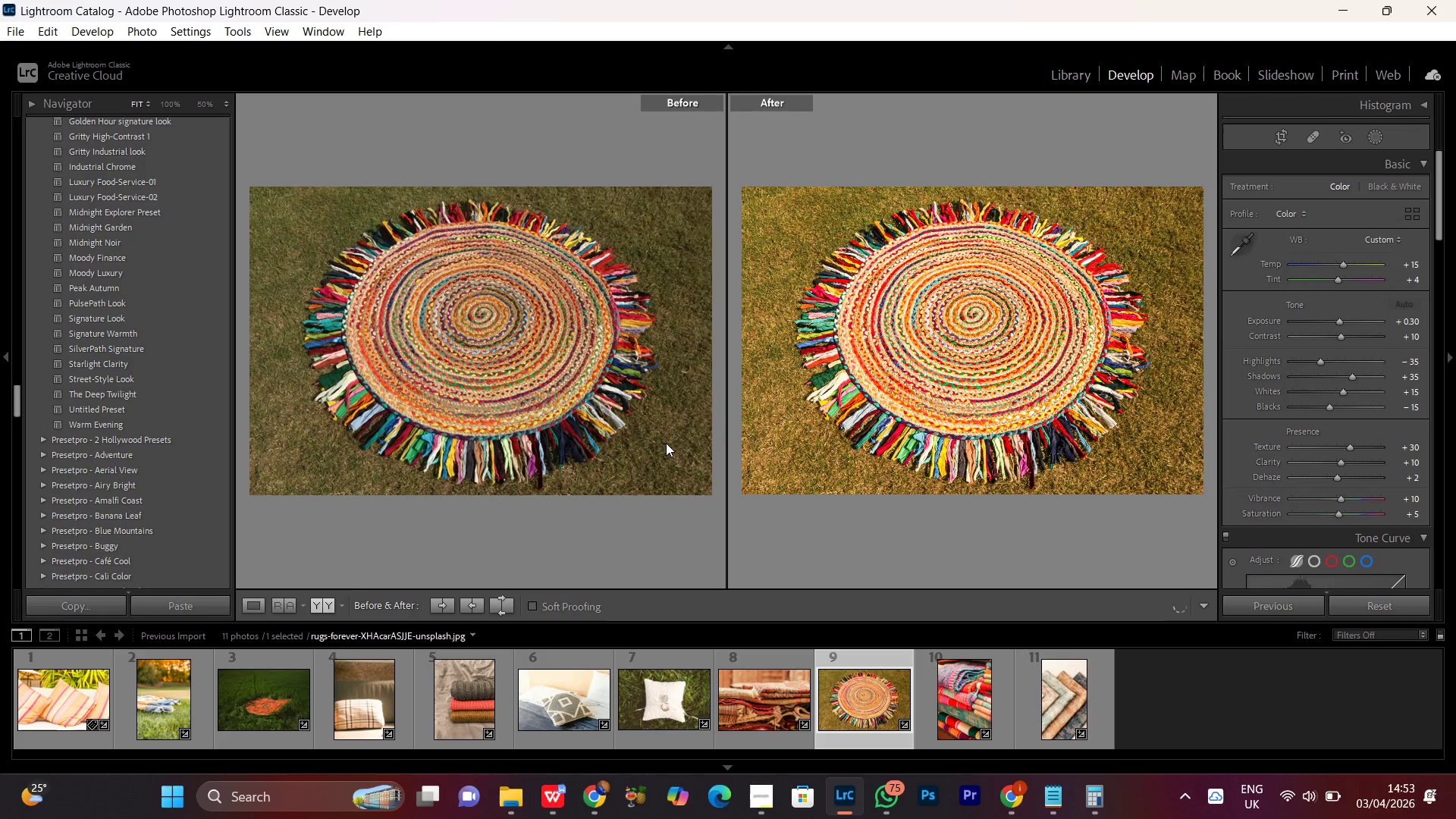 
key(PrintScreen)
 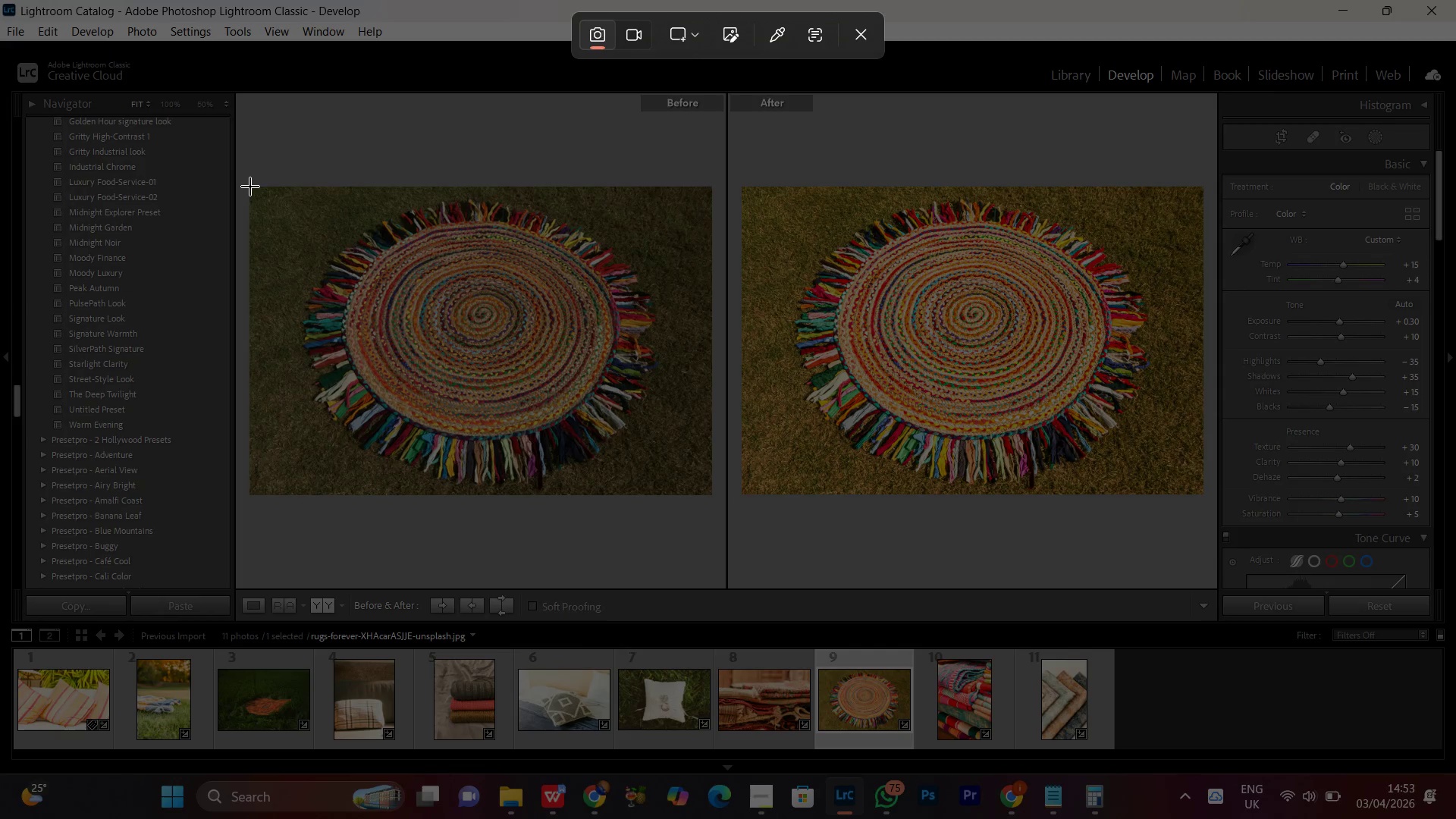 
wait(5.05)
 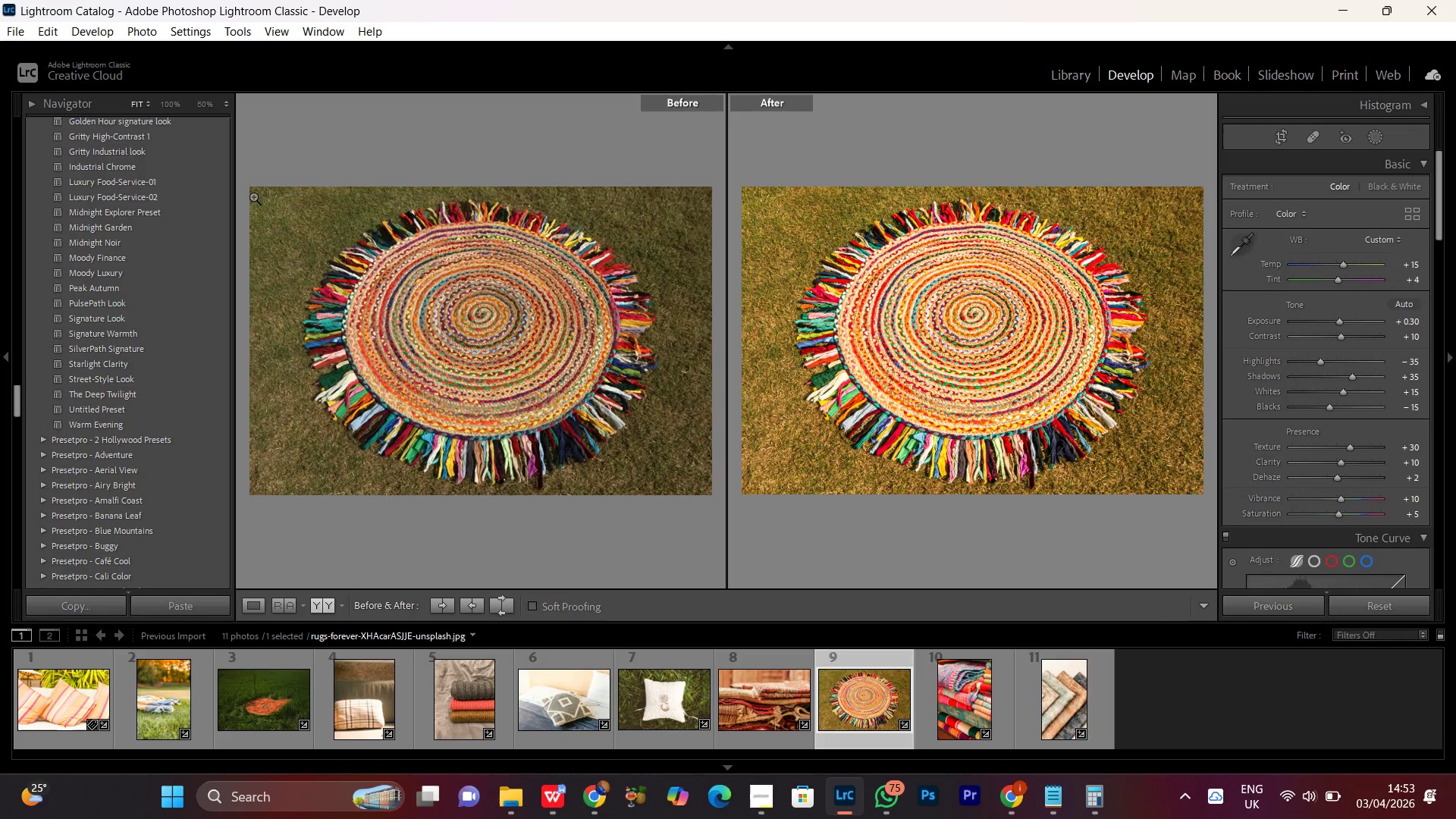 
left_click_drag(start_coordinate=[250, 187], to_coordinate=[1204, 495])